 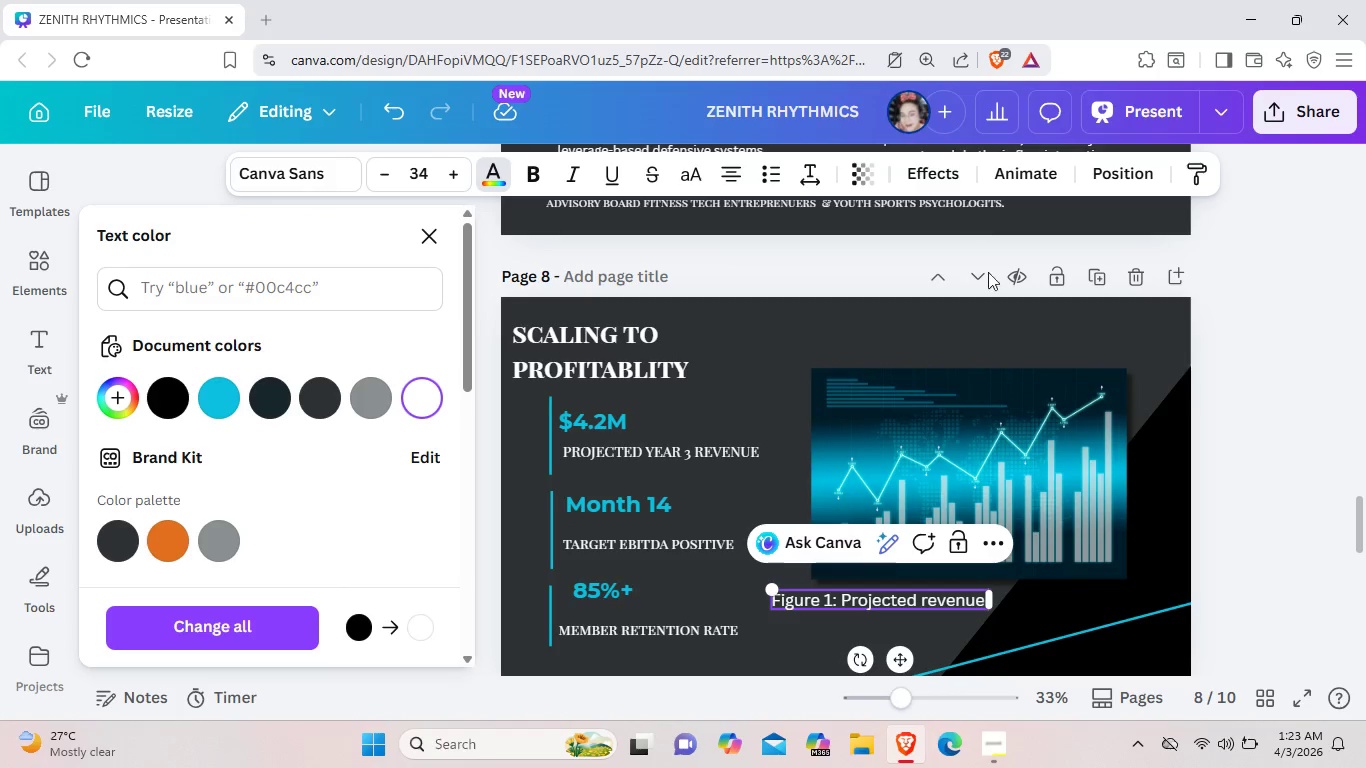 
left_click([985, 604])
 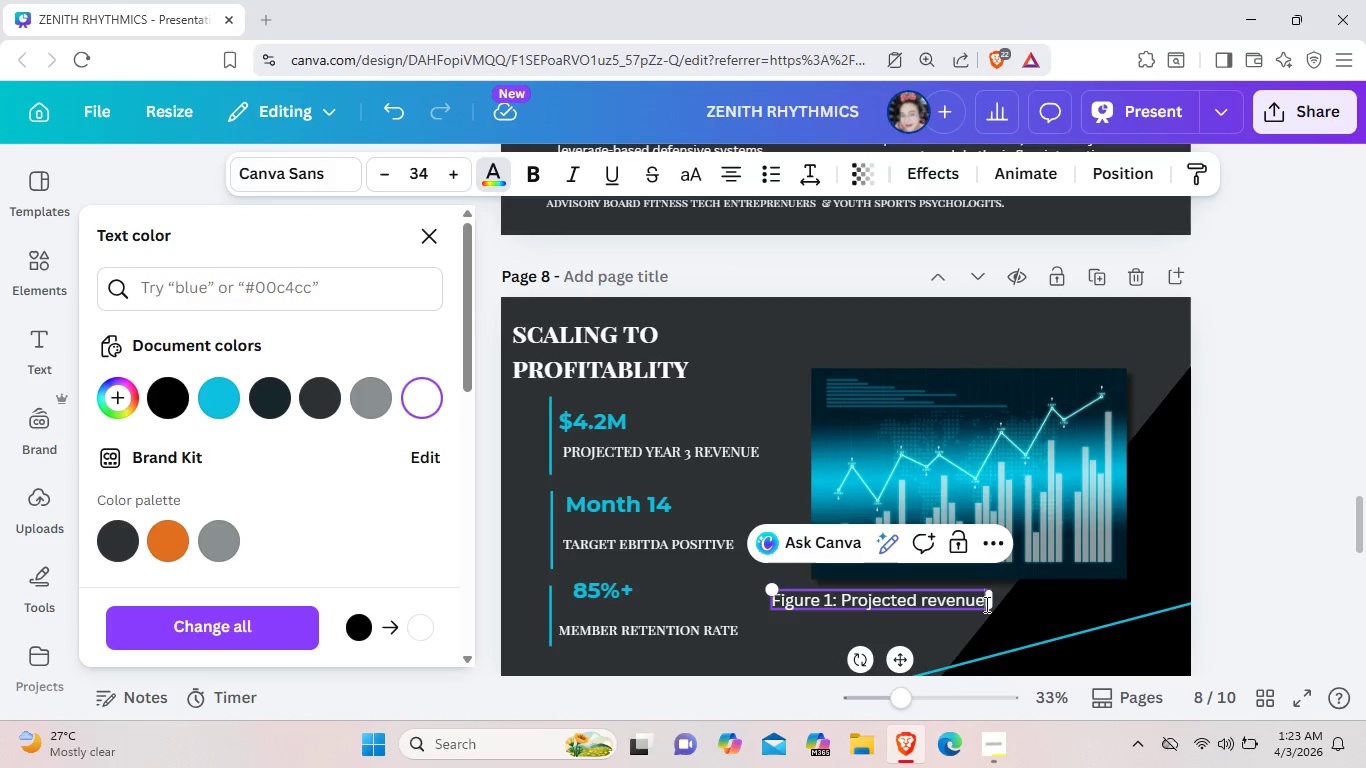 
wait(9.98)
 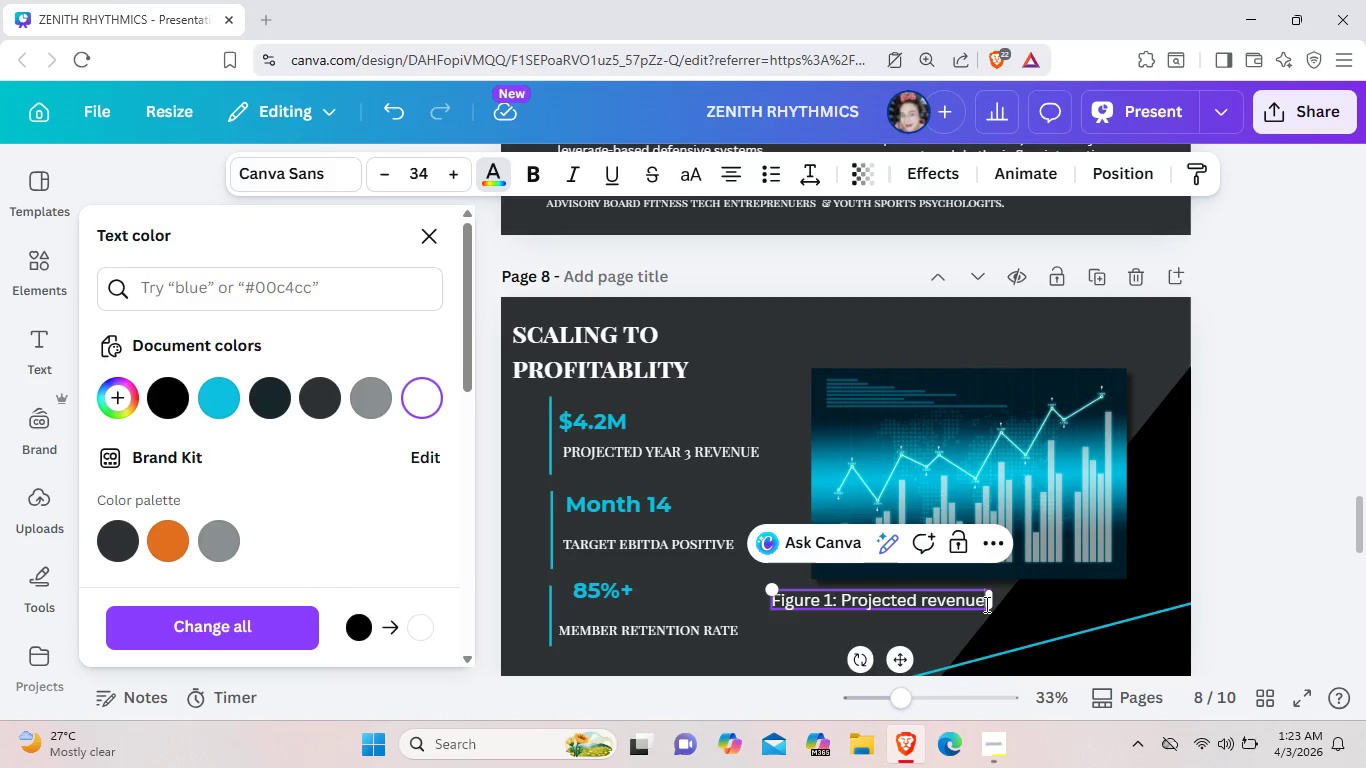 
type( Growth (y1-y3 including expansion sites and certification revenue)
 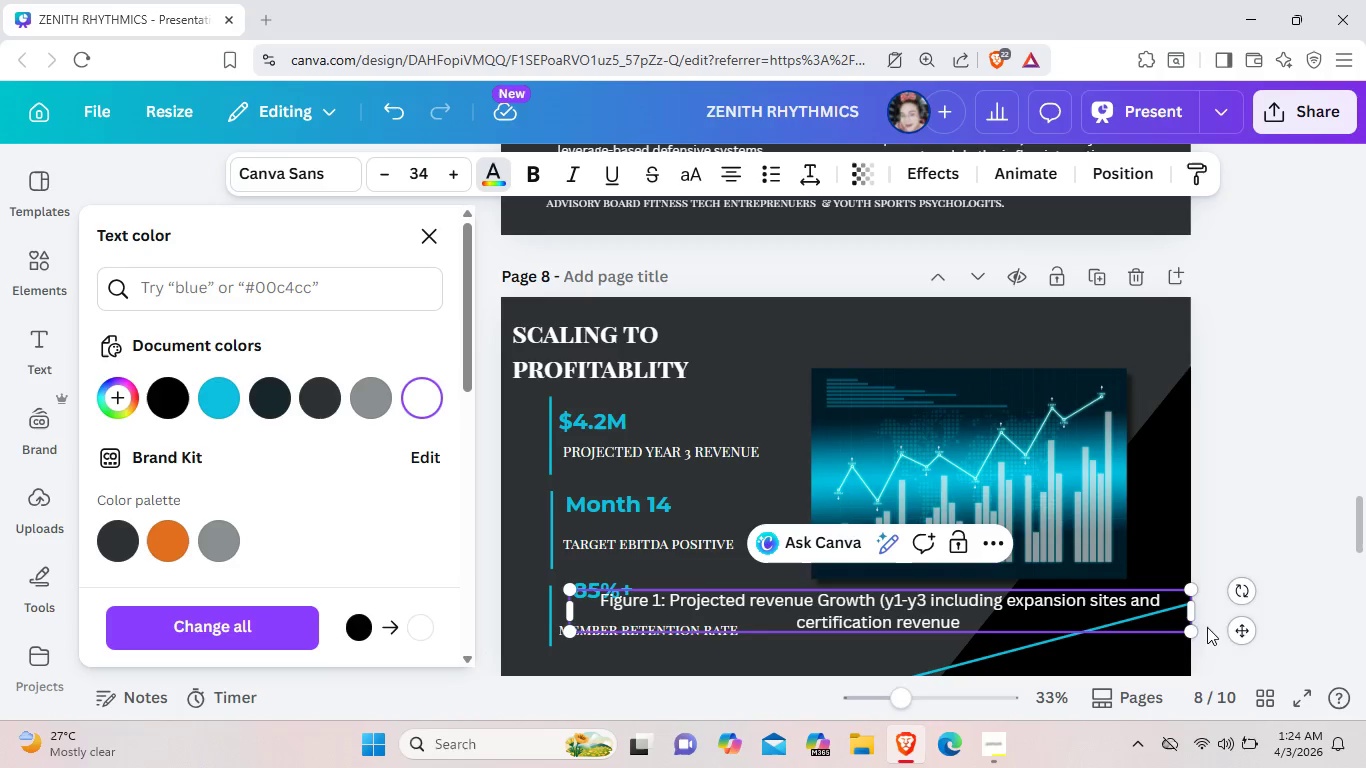 
left_click_drag(start_coordinate=[1199, 630], to_coordinate=[1000, 613])
 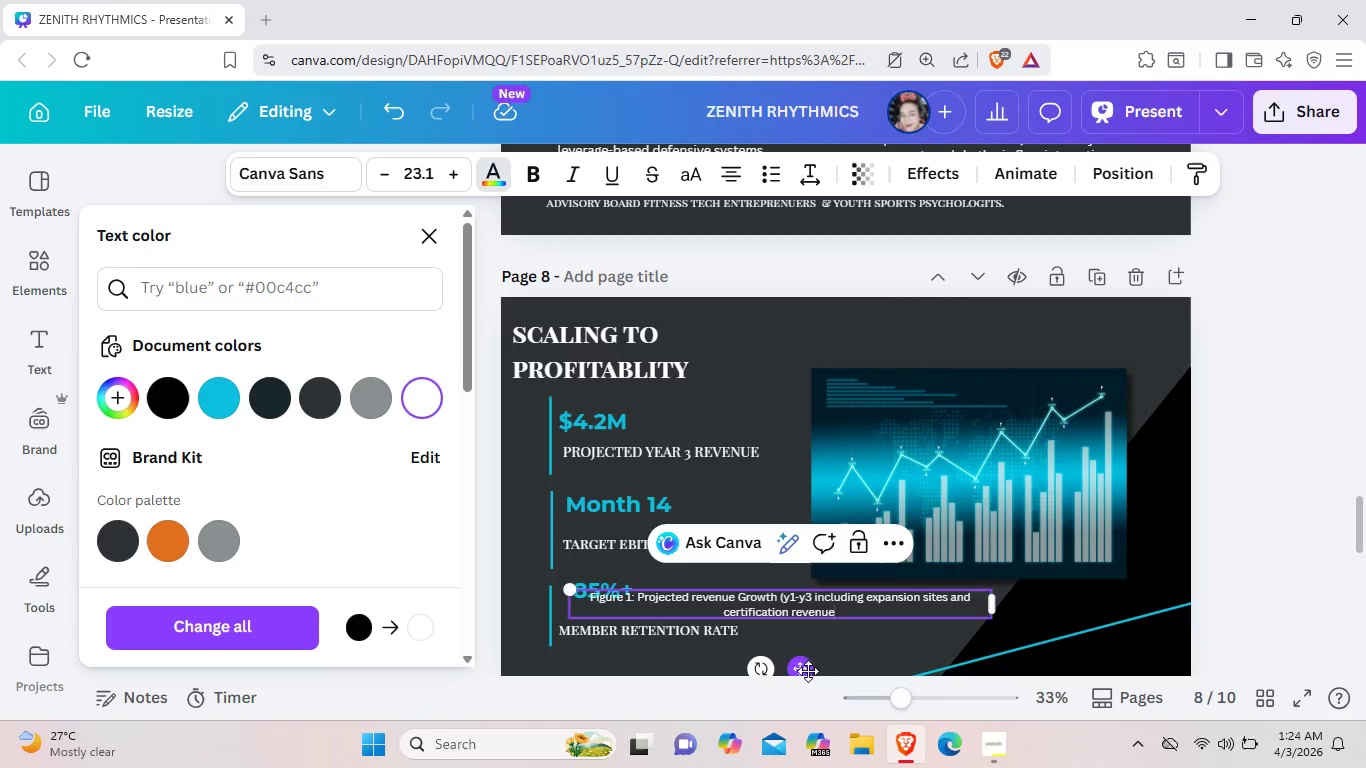 
left_click_drag(start_coordinate=[808, 671], to_coordinate=[992, 672])
 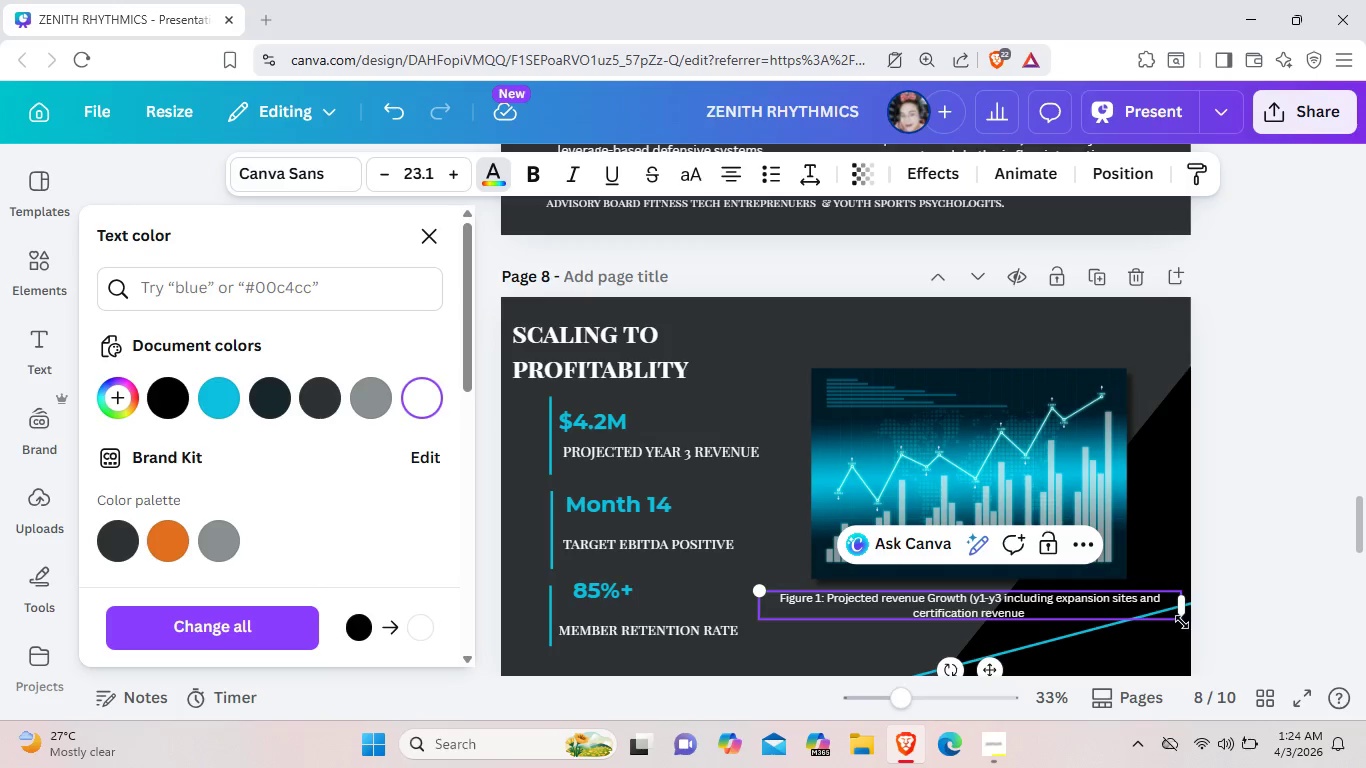 
left_click_drag(start_coordinate=[1185, 622], to_coordinate=[1151, 614])
 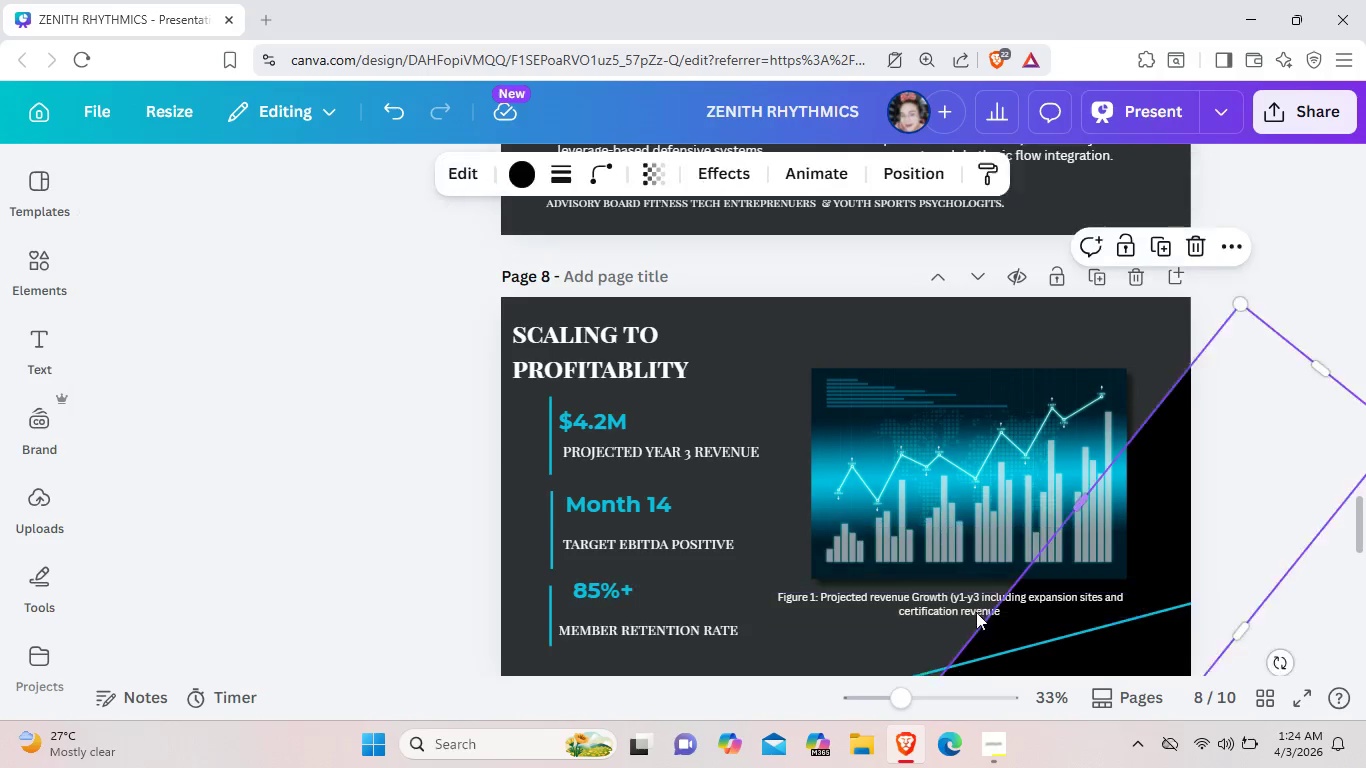 
left_click([976, 612])
 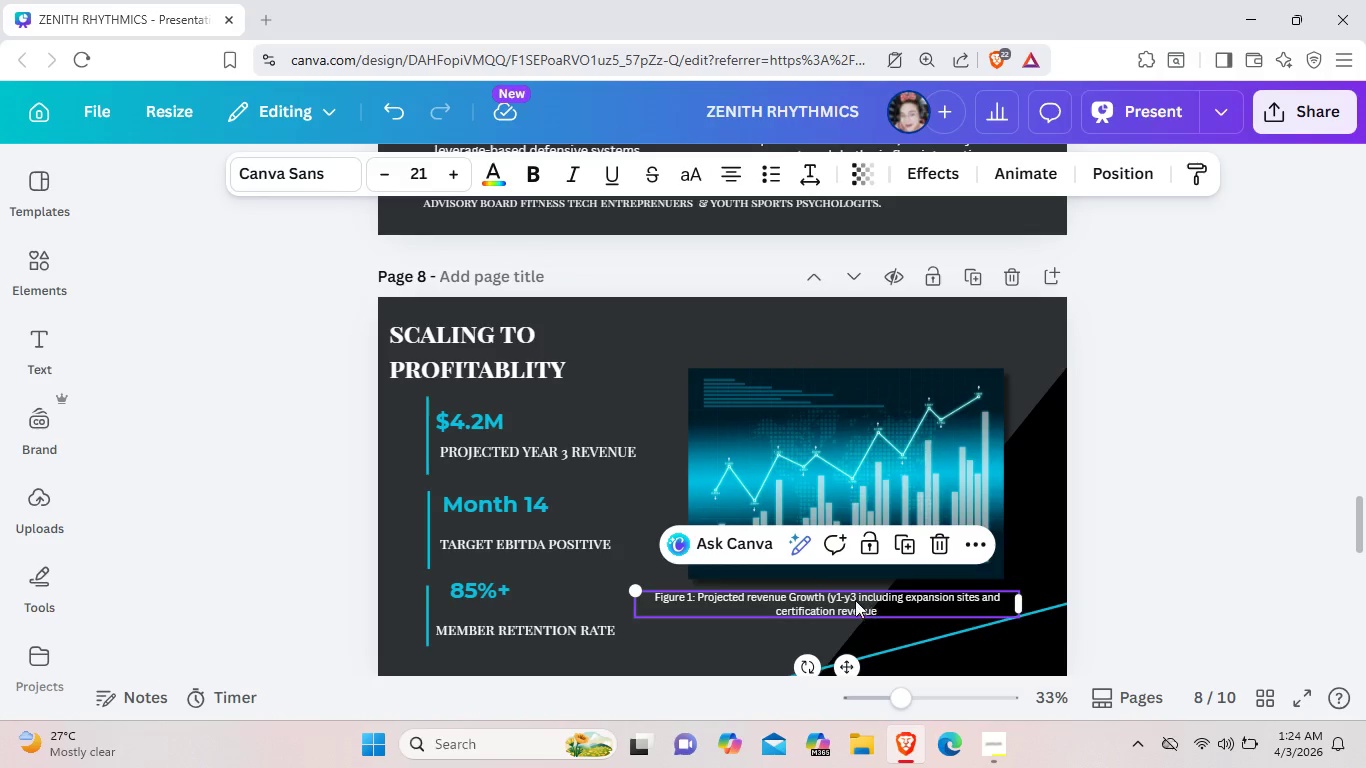 
left_click([852, 599])
 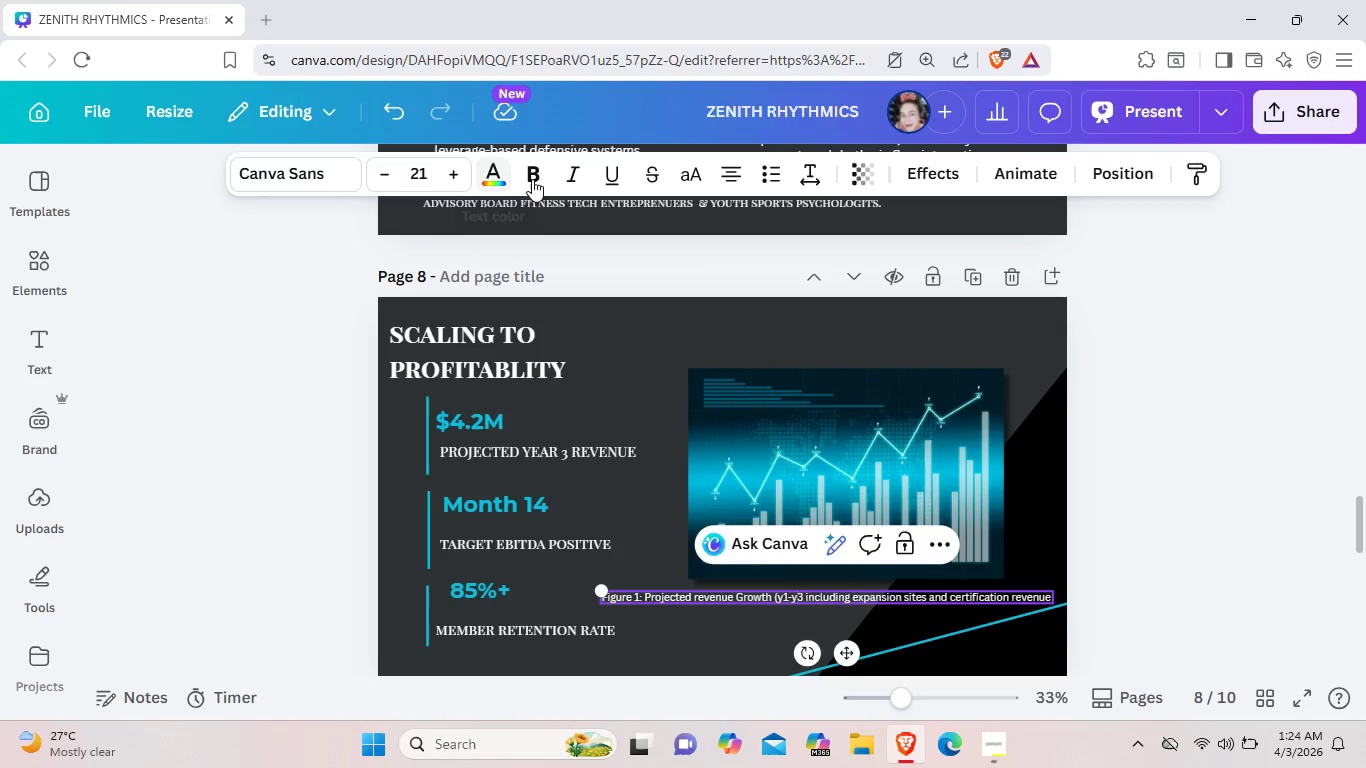 
left_click([570, 173])
 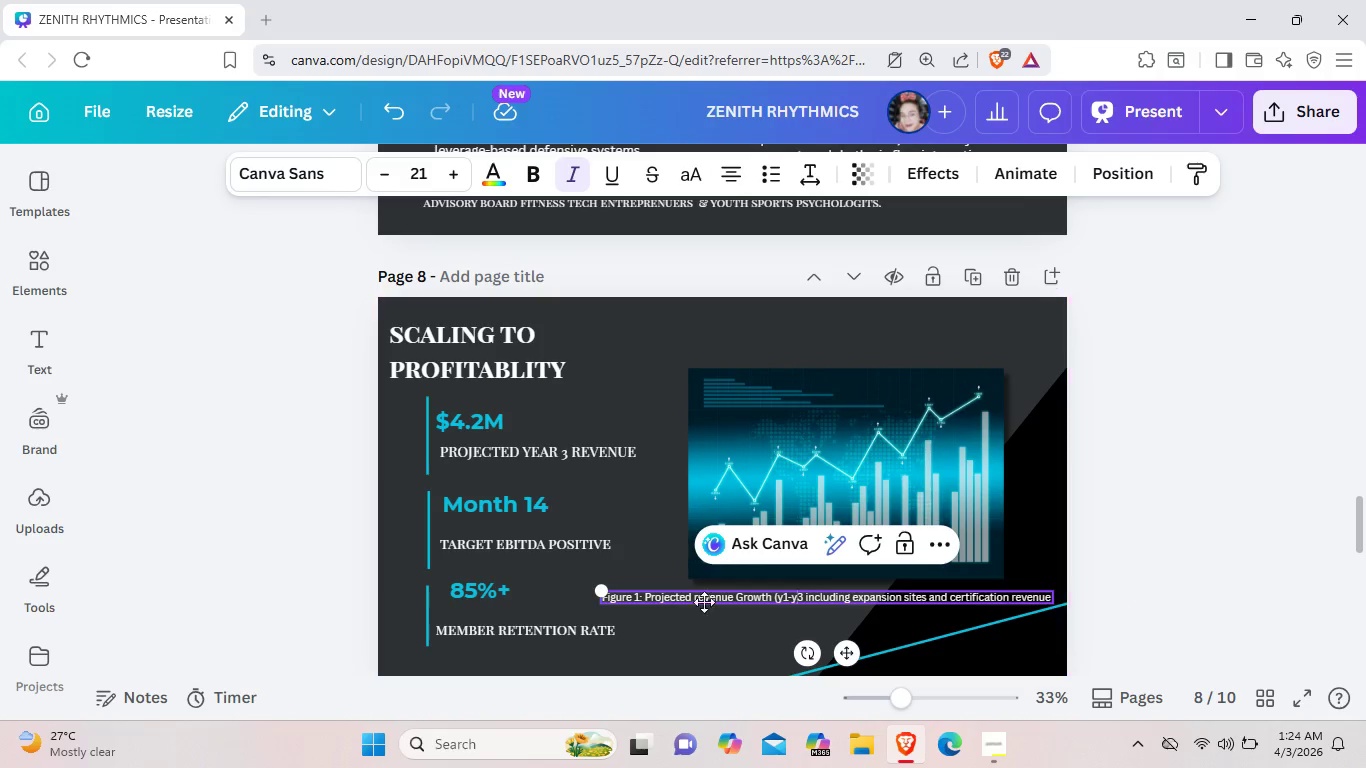 
left_click([716, 618])
 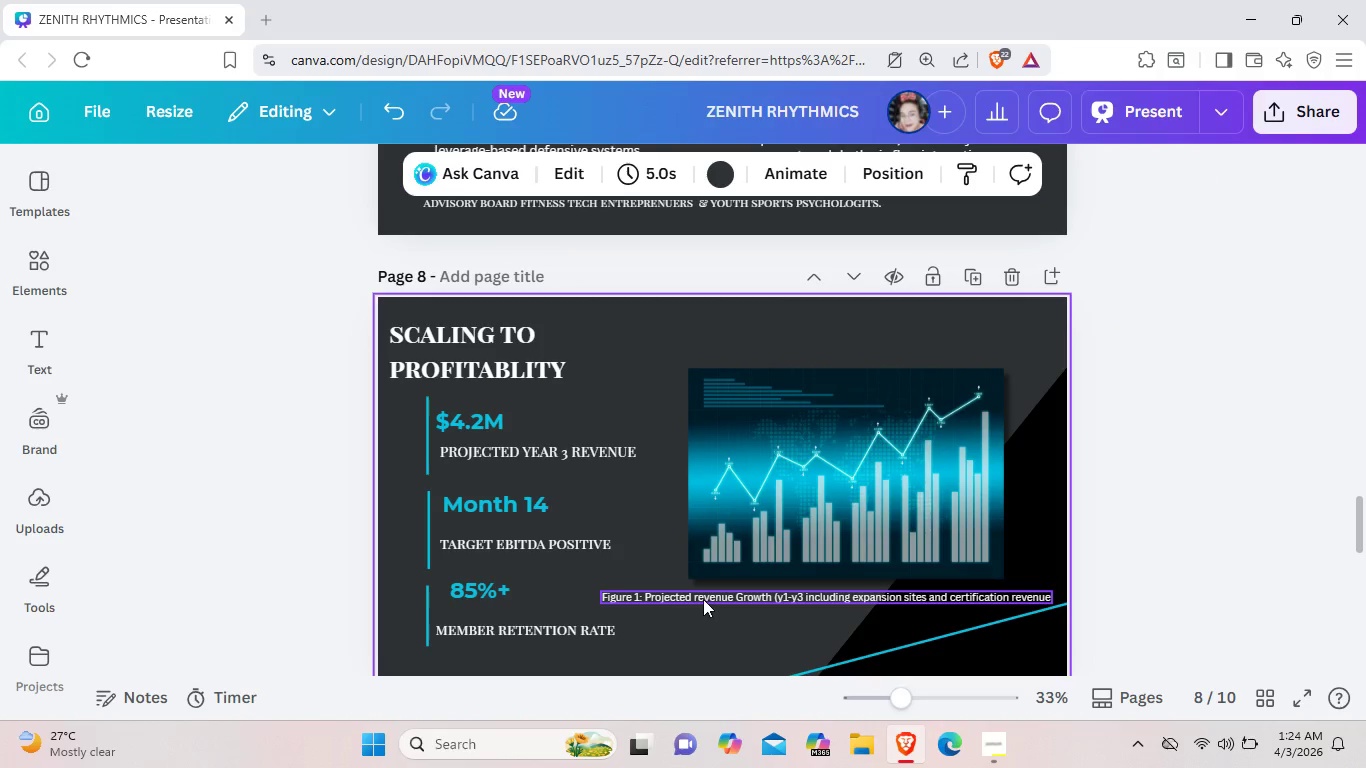 
left_click([703, 599])
 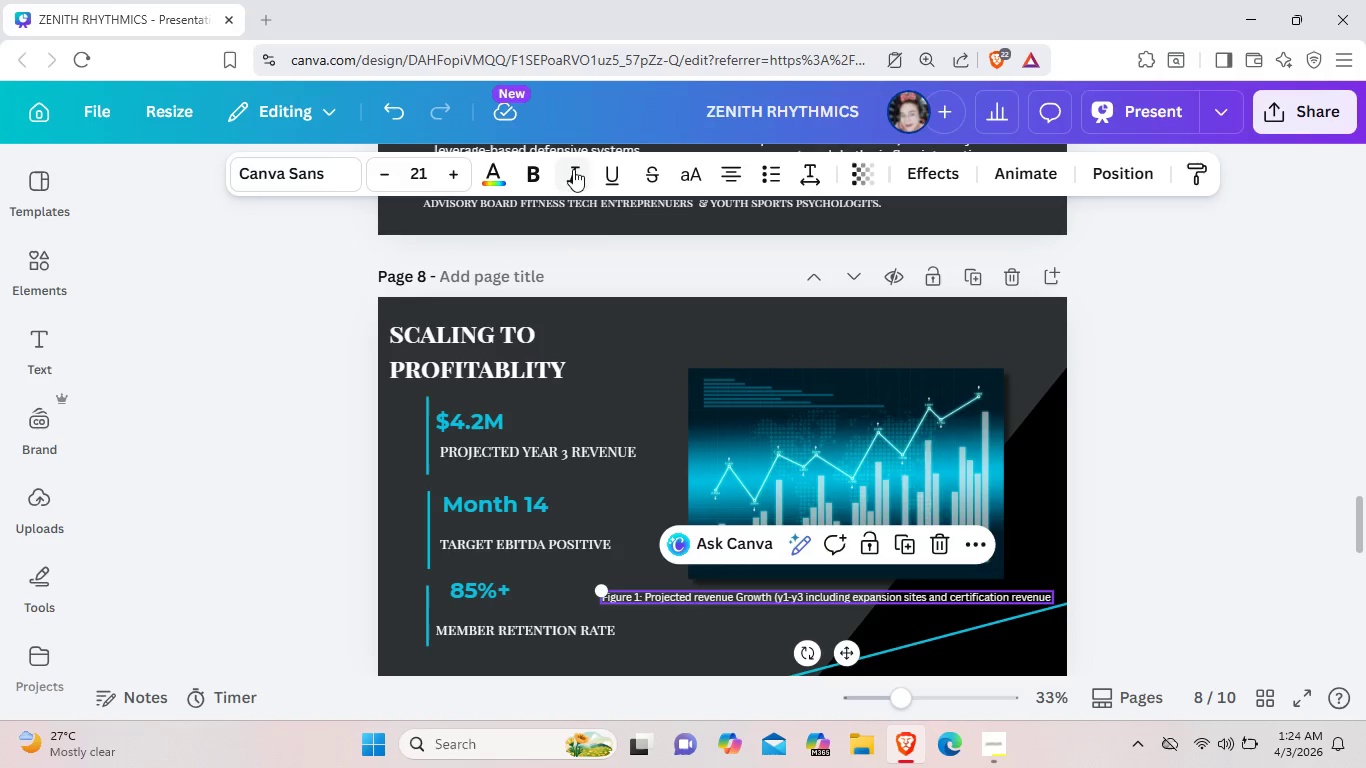 
left_click([573, 171])
 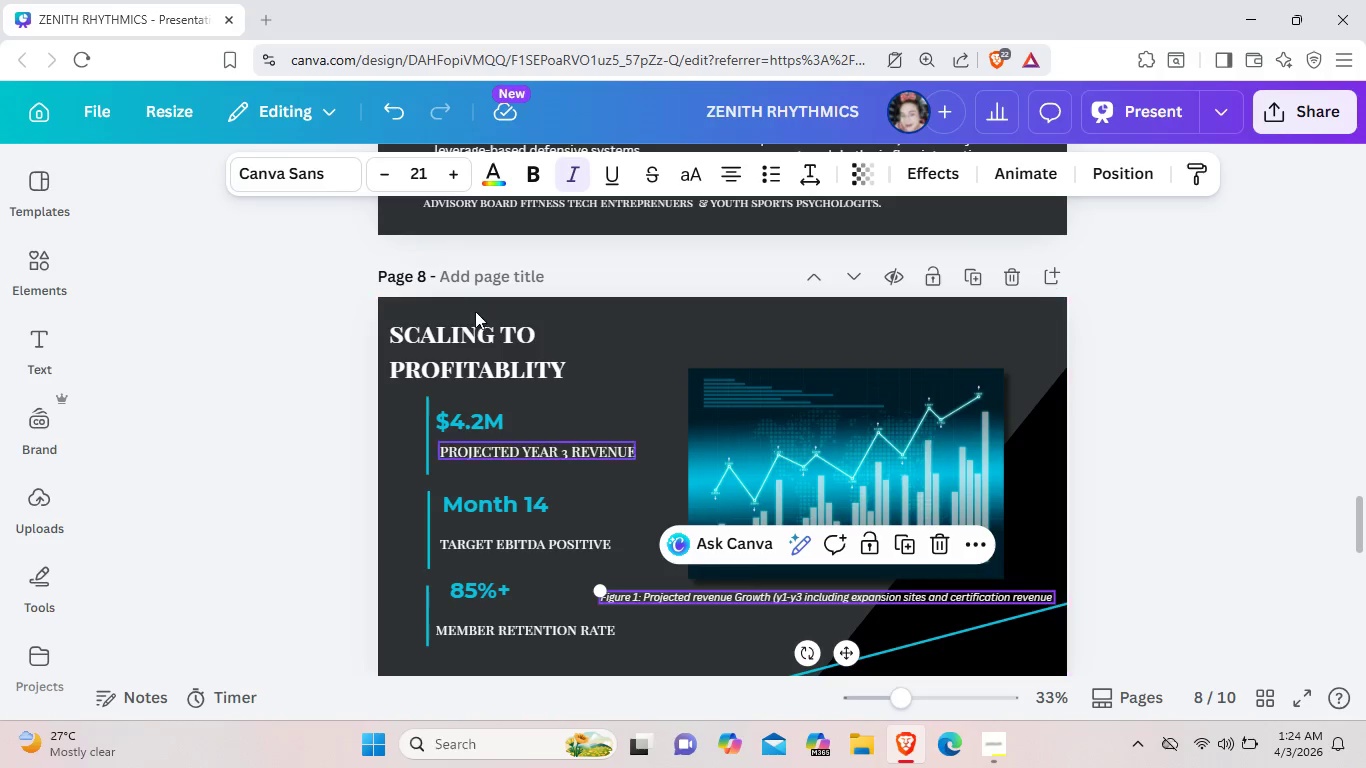 
double_click([315, 183])
 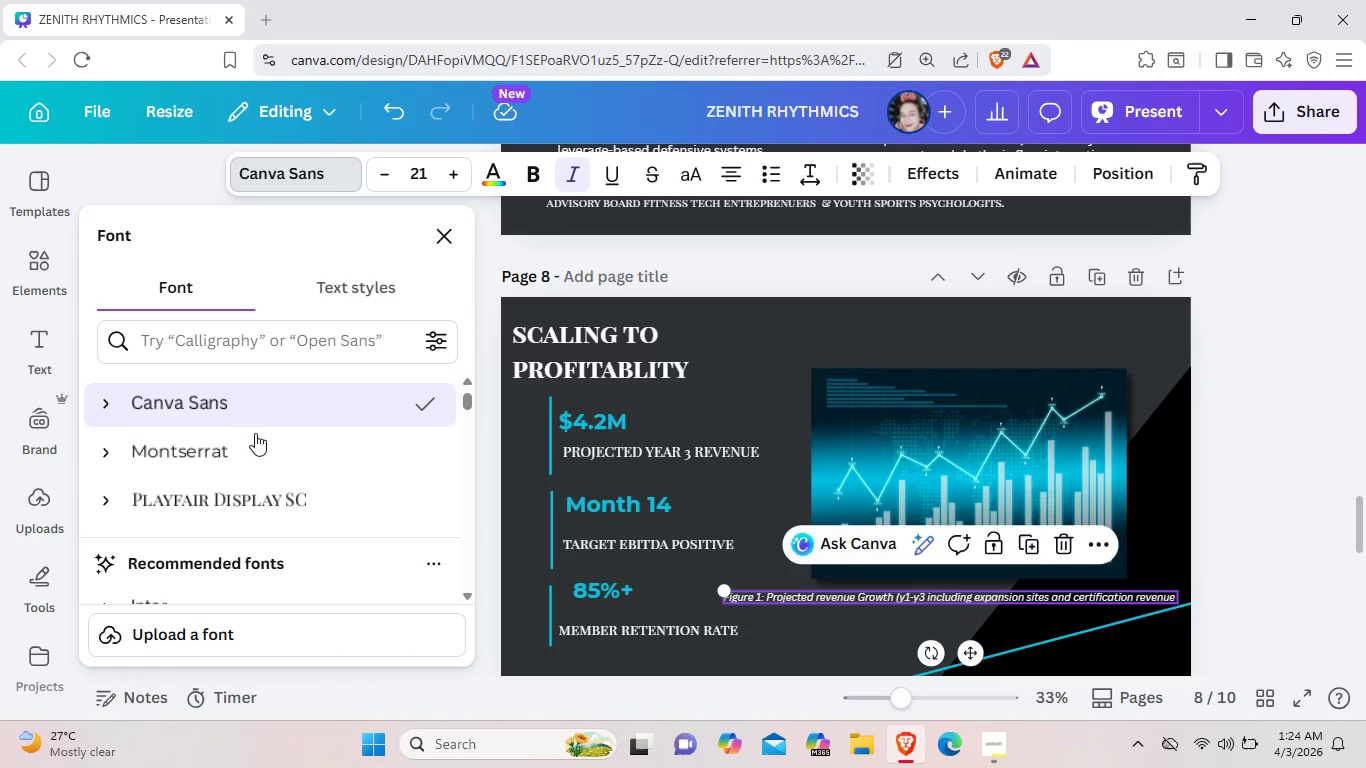 
left_click([255, 454])
 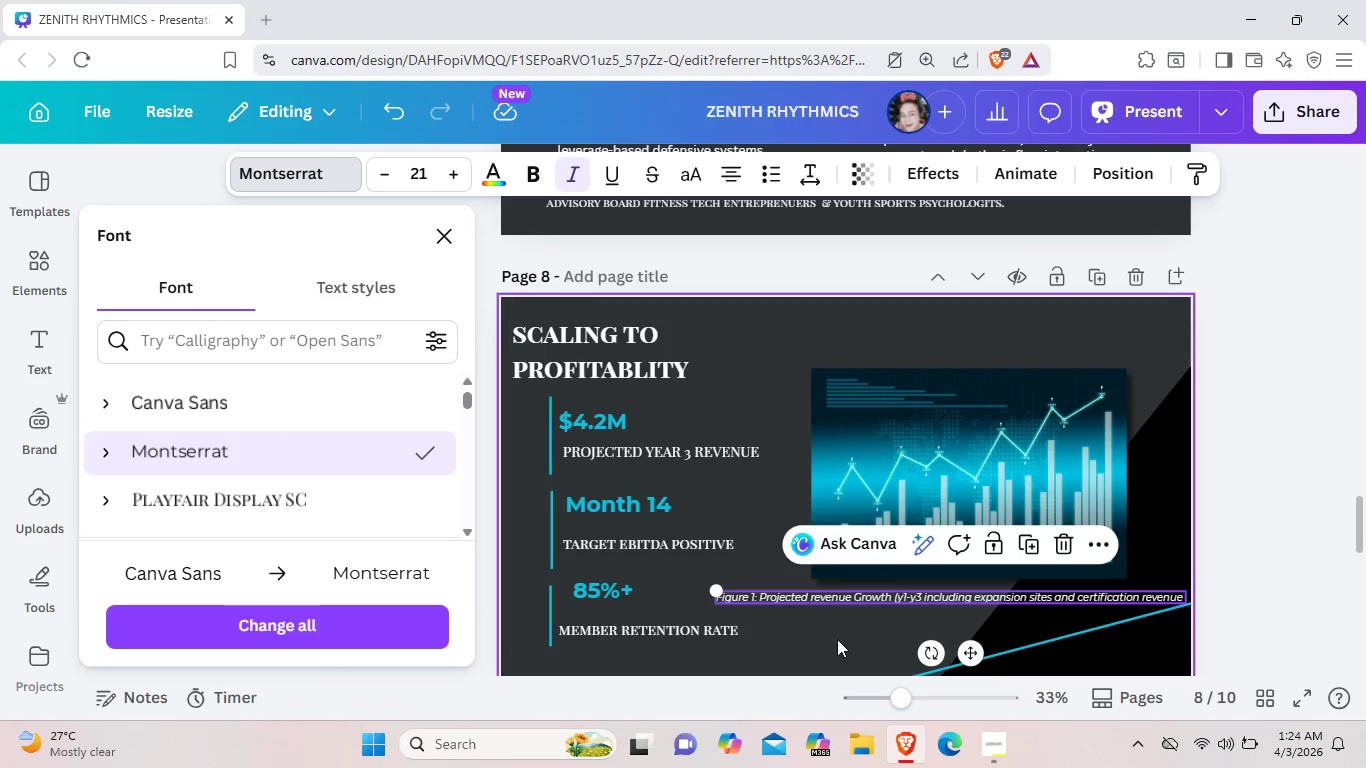 
left_click([834, 635])
 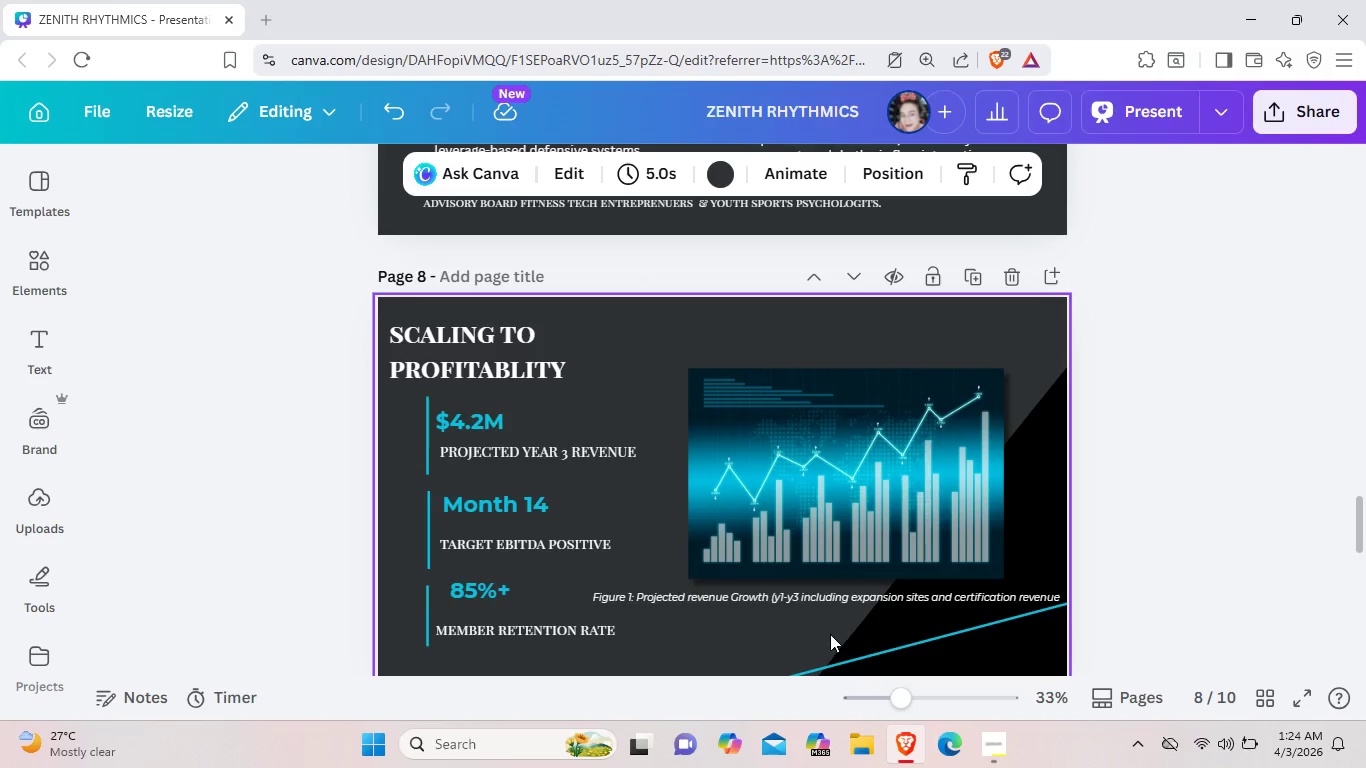 
left_click([858, 597])
 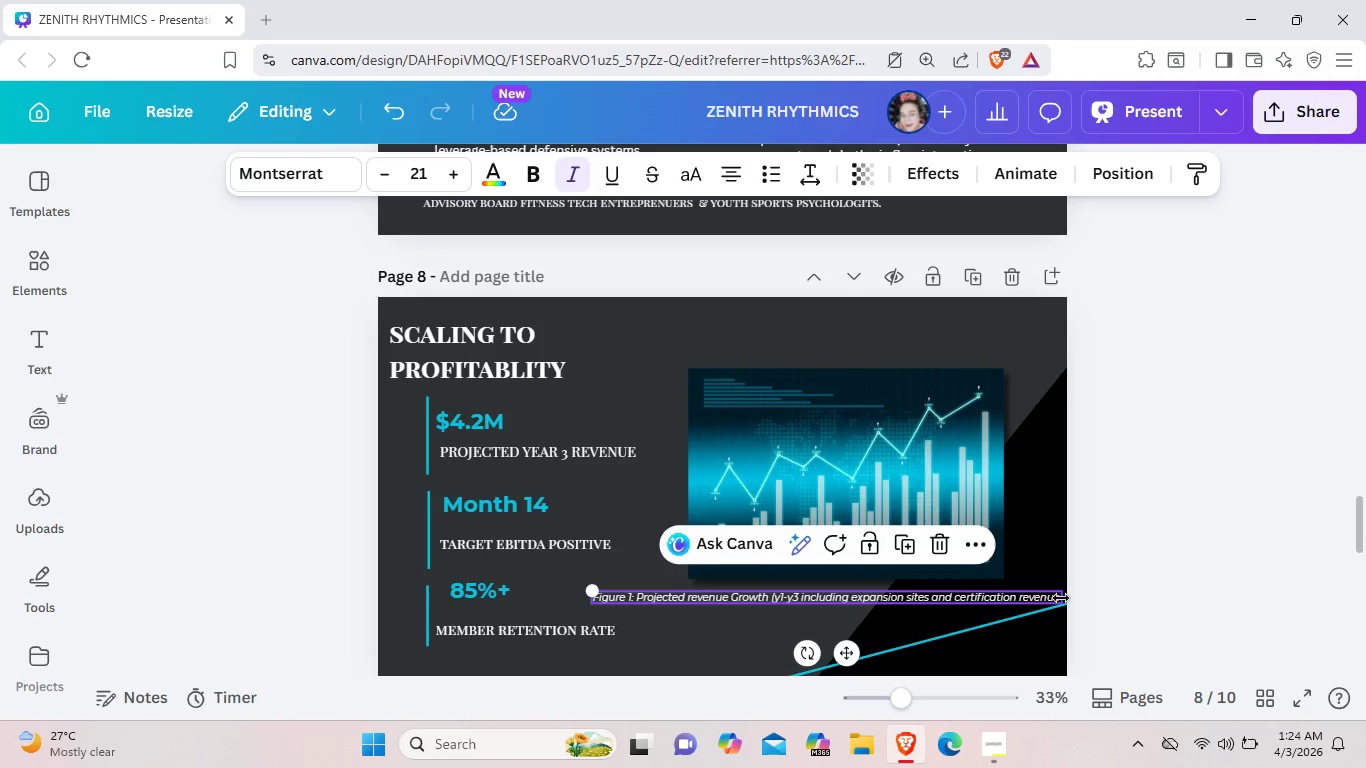 
left_click_drag(start_coordinate=[1061, 598], to_coordinate=[877, 586])
 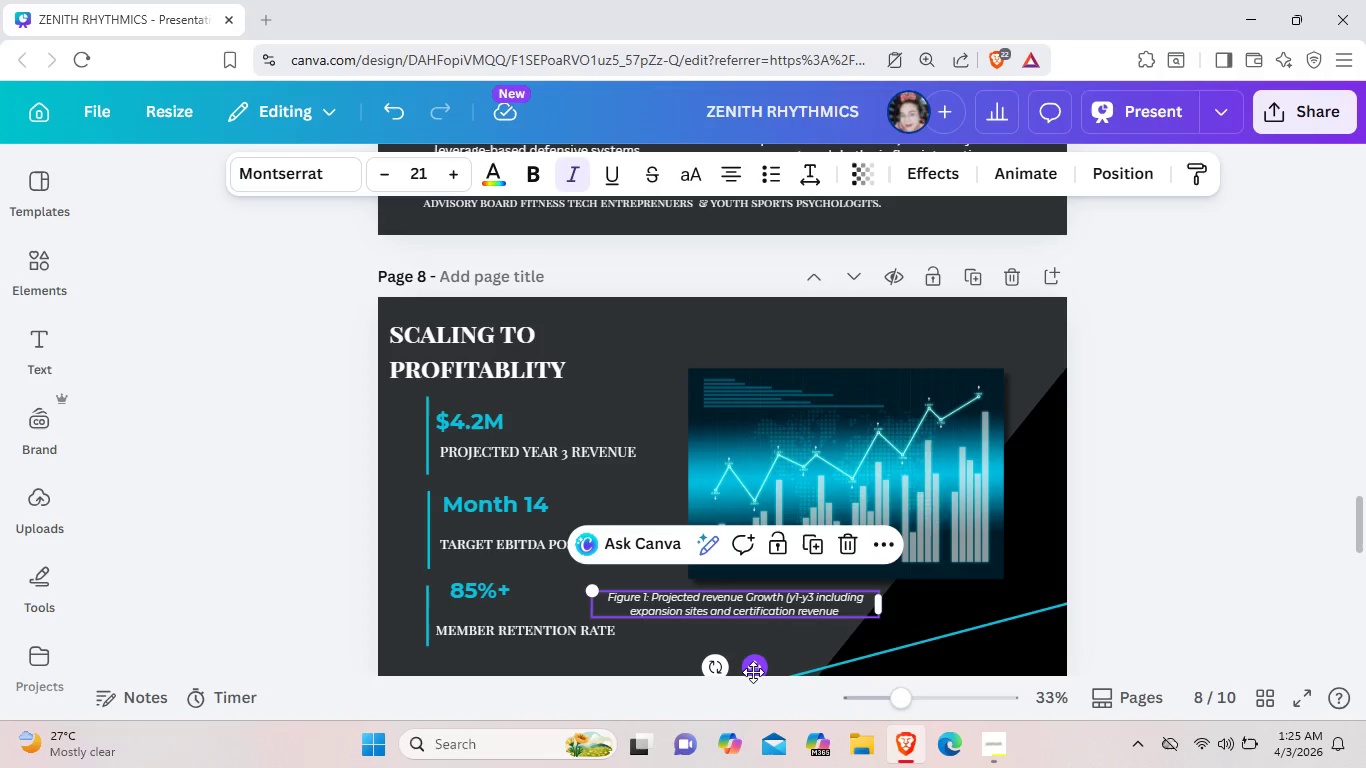 
left_click_drag(start_coordinate=[753, 672], to_coordinate=[853, 677])
 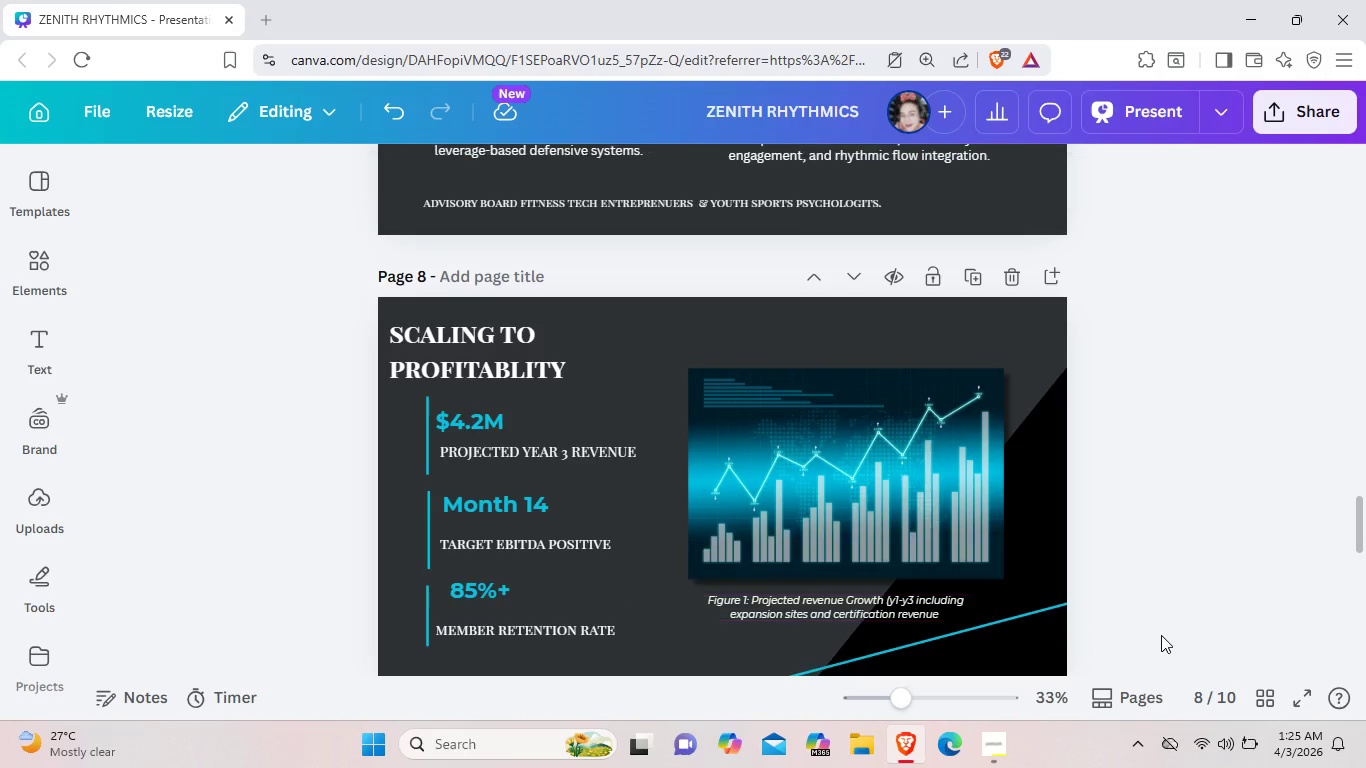 
left_click([1161, 635])
 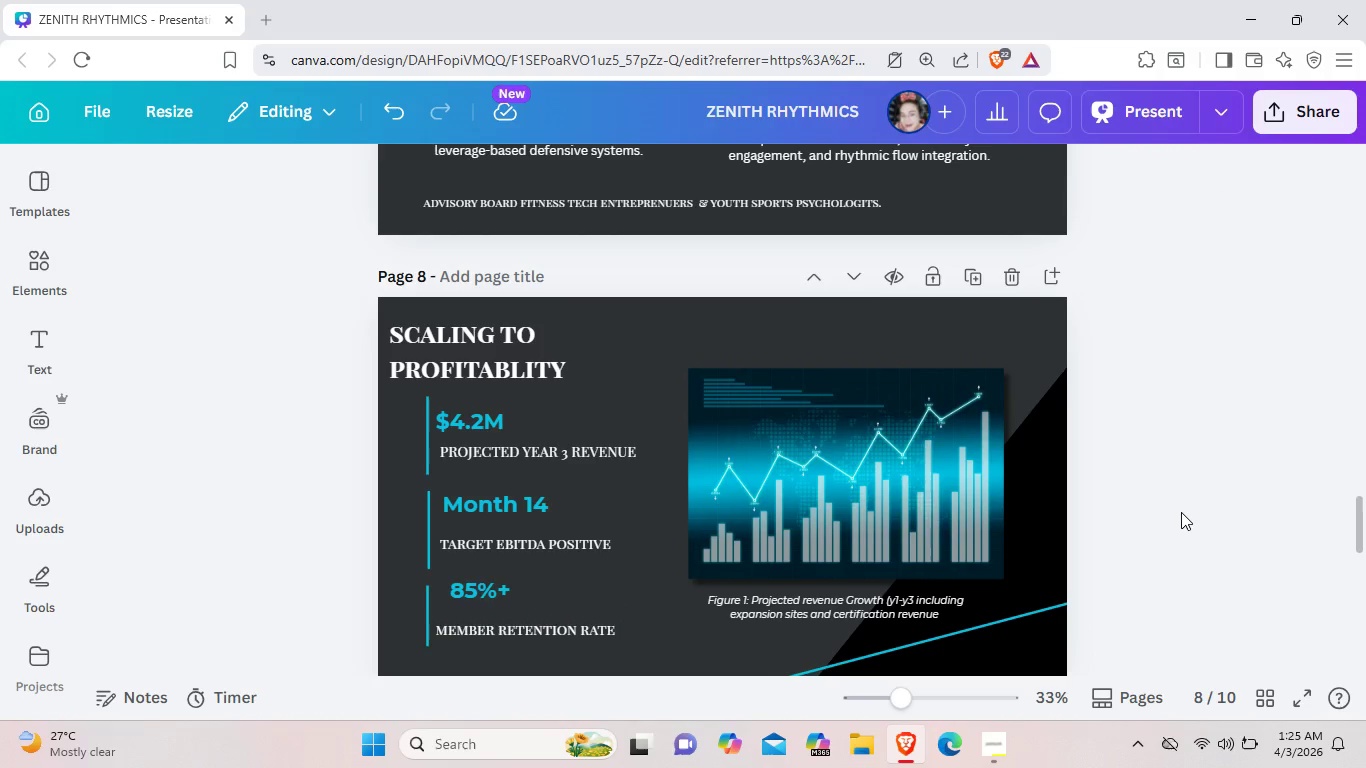 
scroll: coordinate [1181, 512], scroll_direction: down, amount: 6.0
 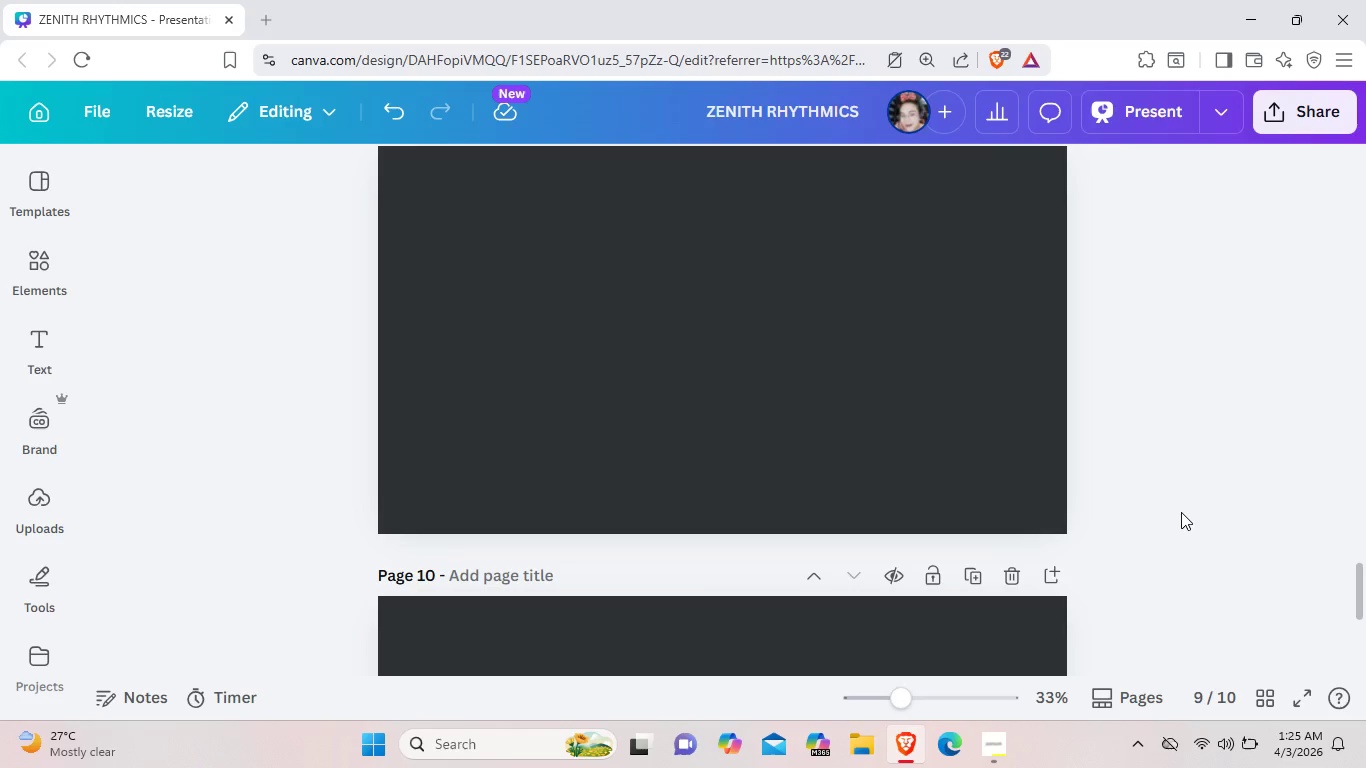 
wait(8.43)
 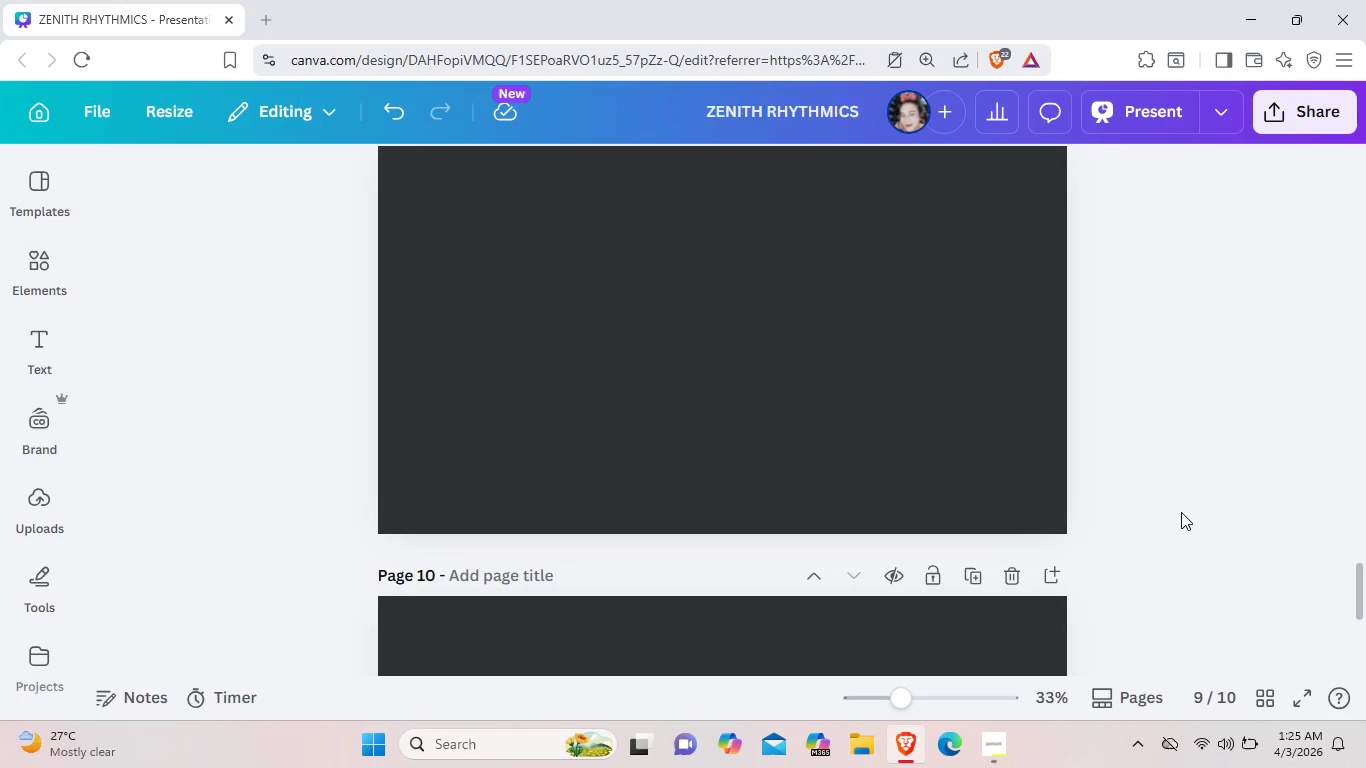 
scroll: coordinate [1225, 372], scroll_direction: up, amount: 15.0
 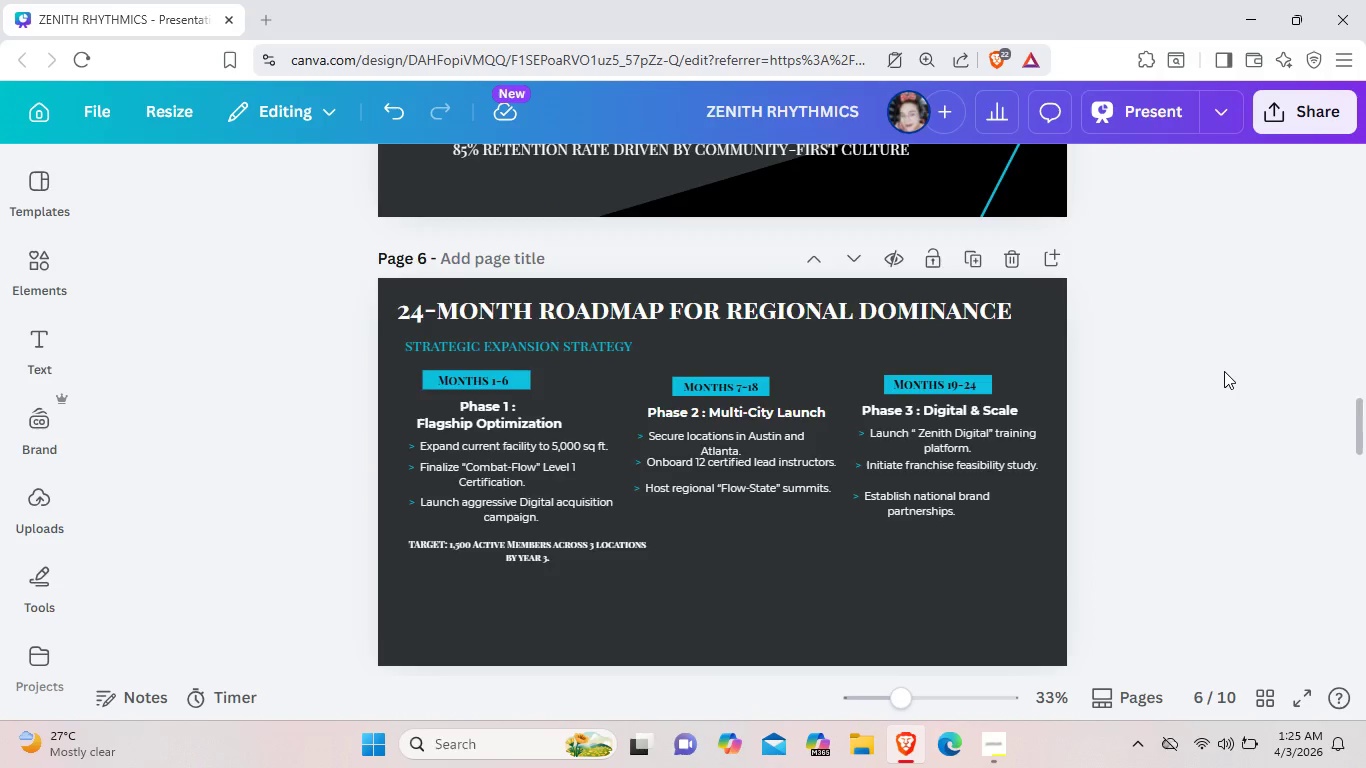 
scroll: coordinate [1223, 370], scroll_direction: down, amount: 9.0
 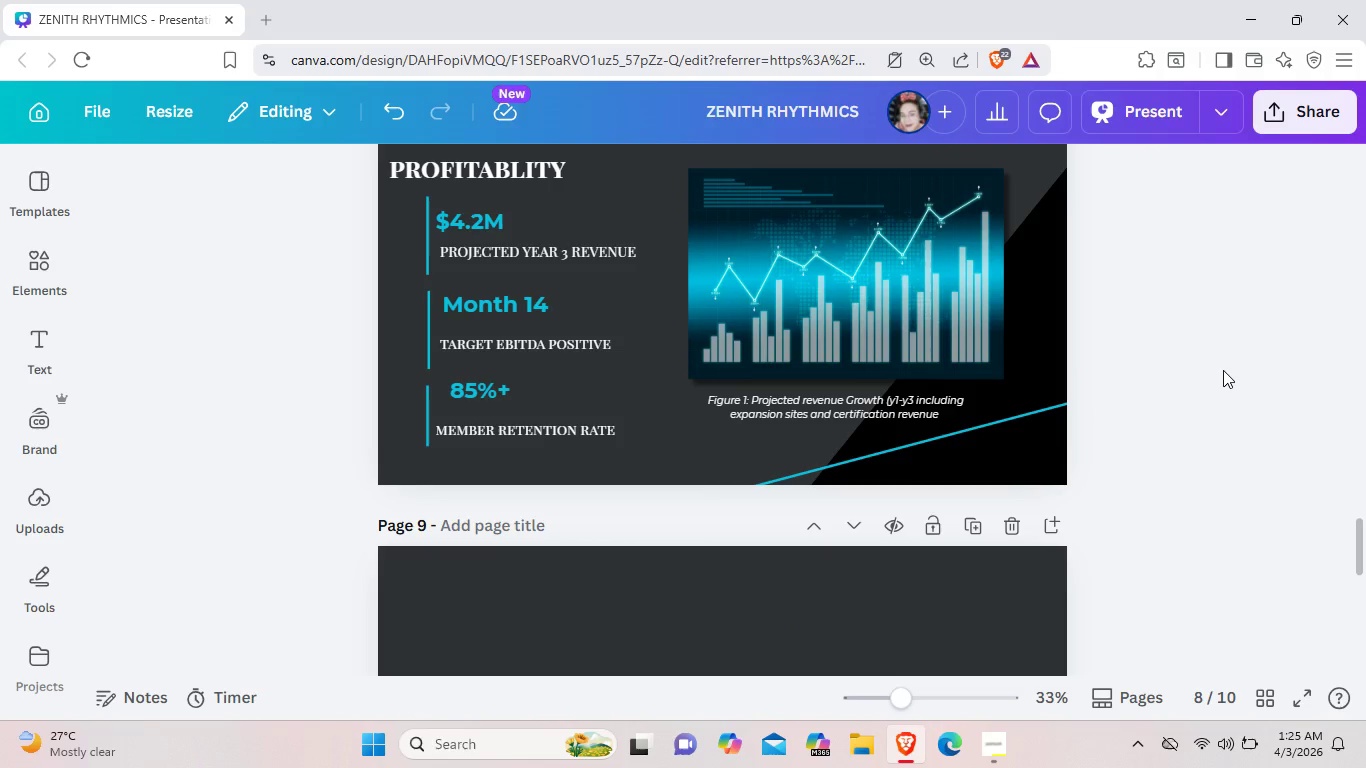 
scroll: coordinate [1223, 370], scroll_direction: up, amount: 4.0
 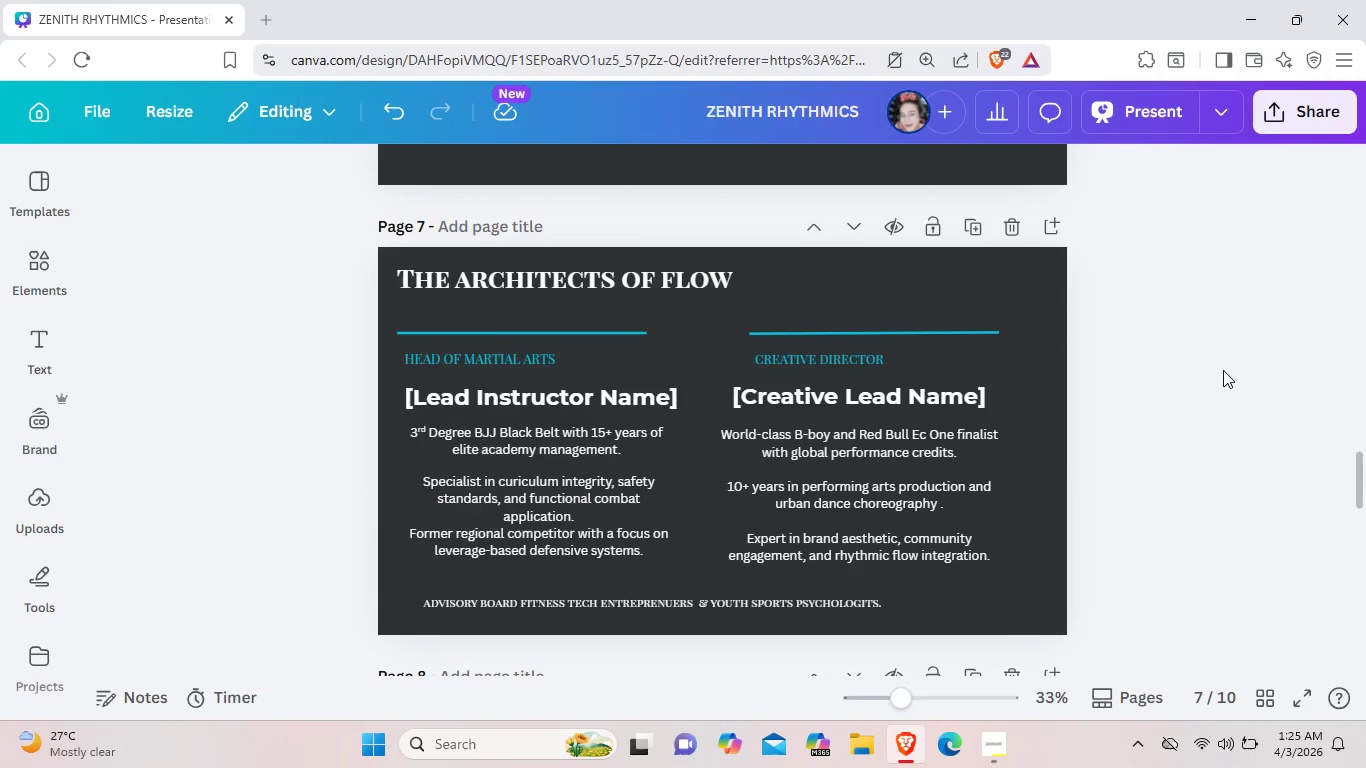 
scroll: coordinate [1222, 373], scroll_direction: down, amount: 10.0
 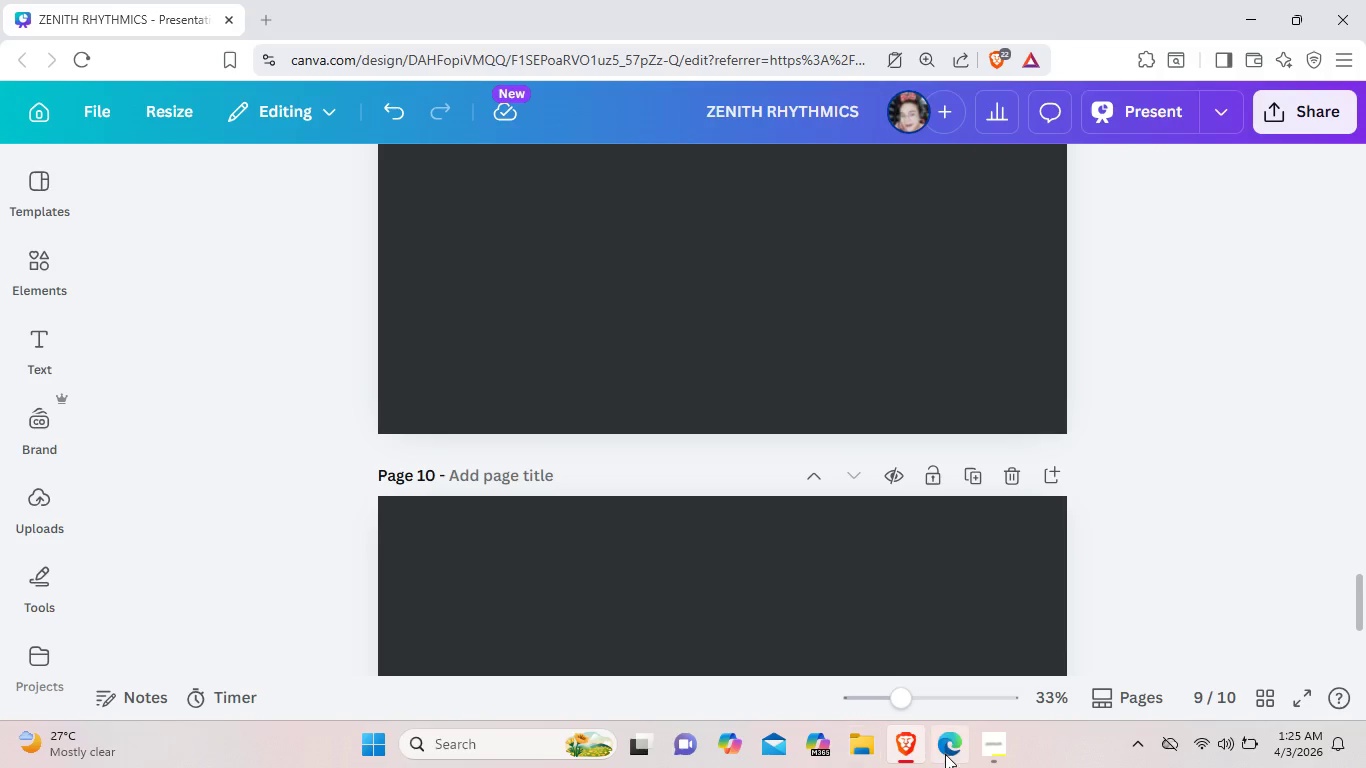 
left_click([1005, 743])